 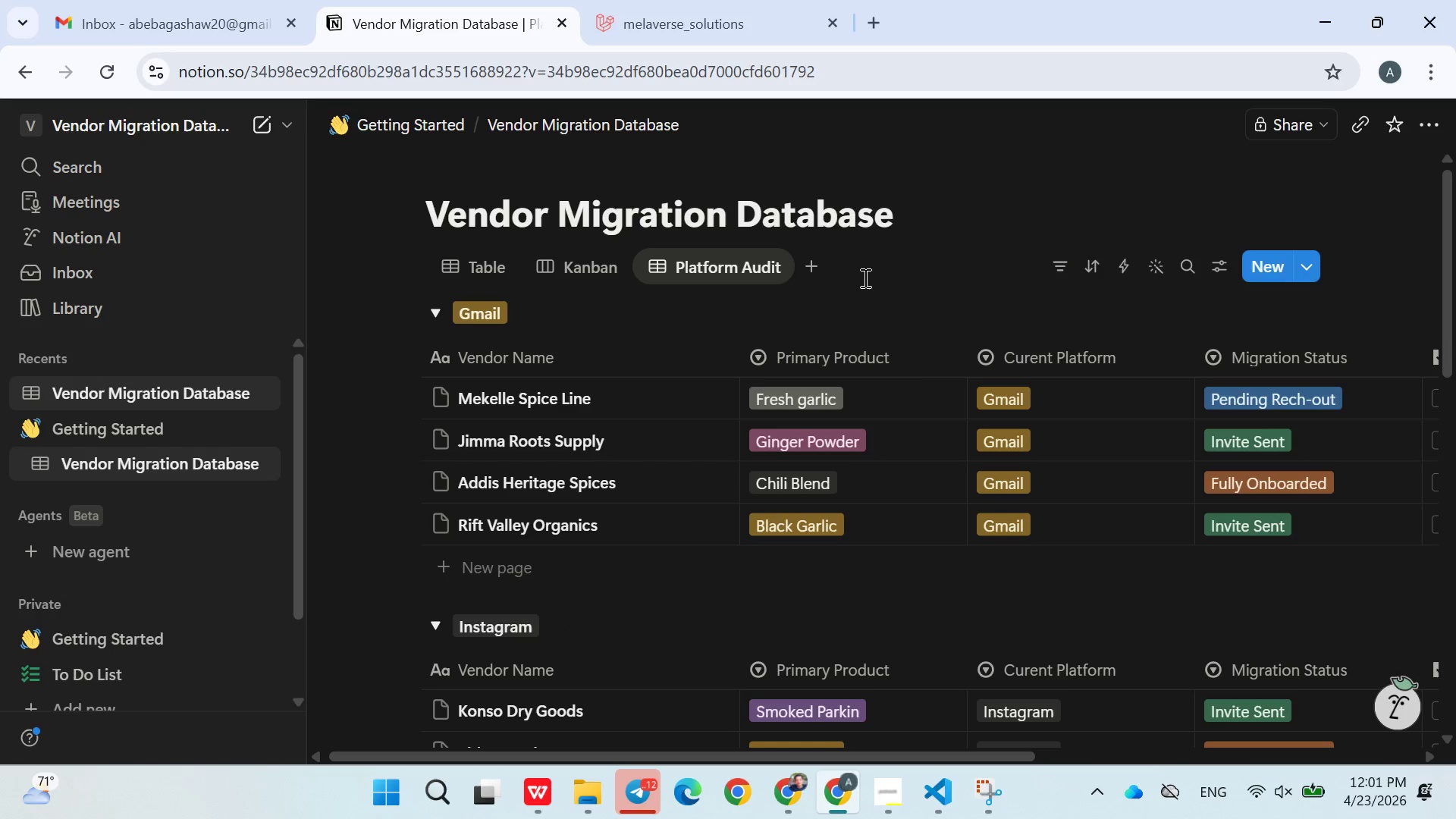 
left_click([818, 268])
 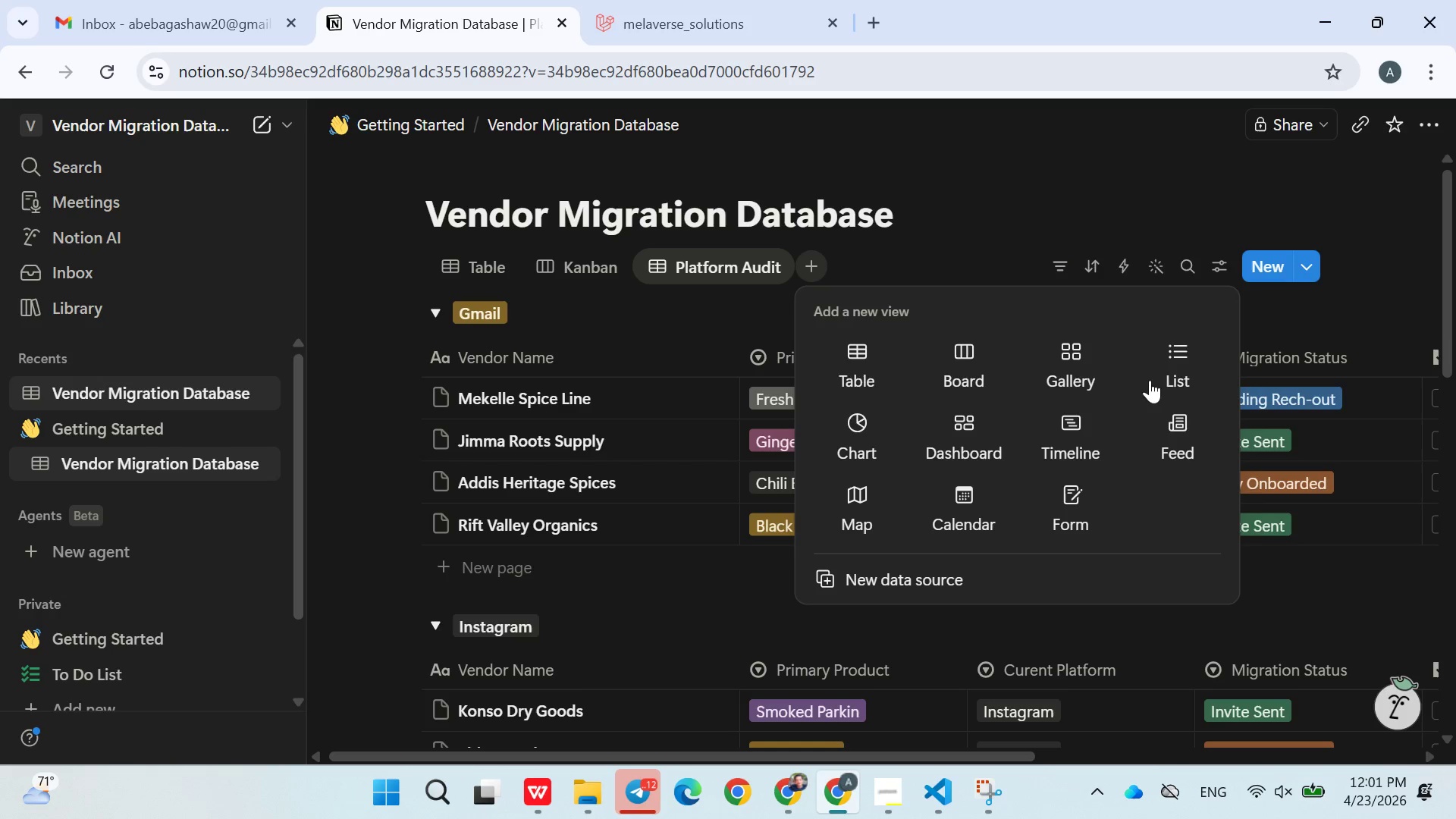 
wait(7.42)
 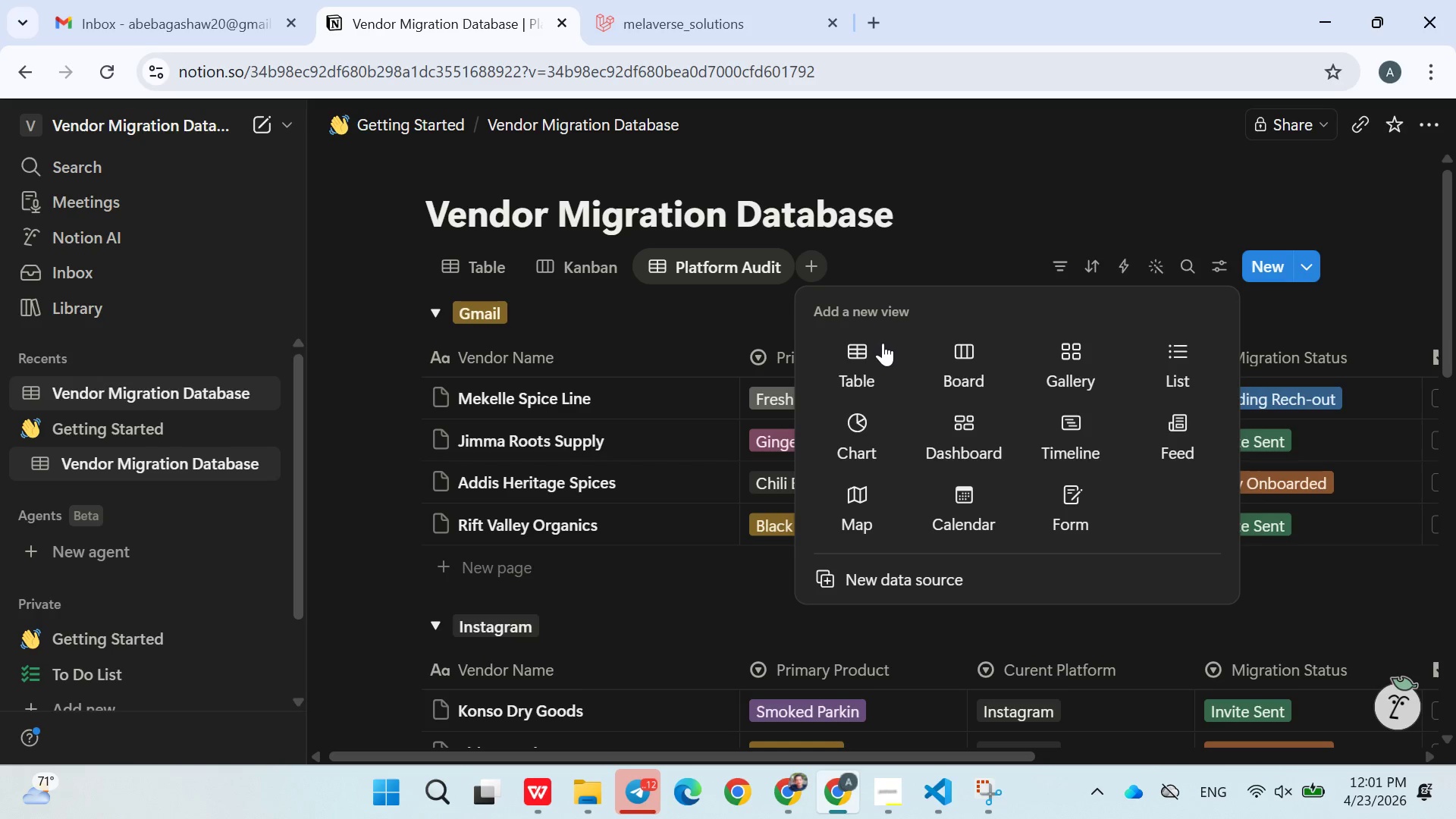 
left_click([1166, 370])
 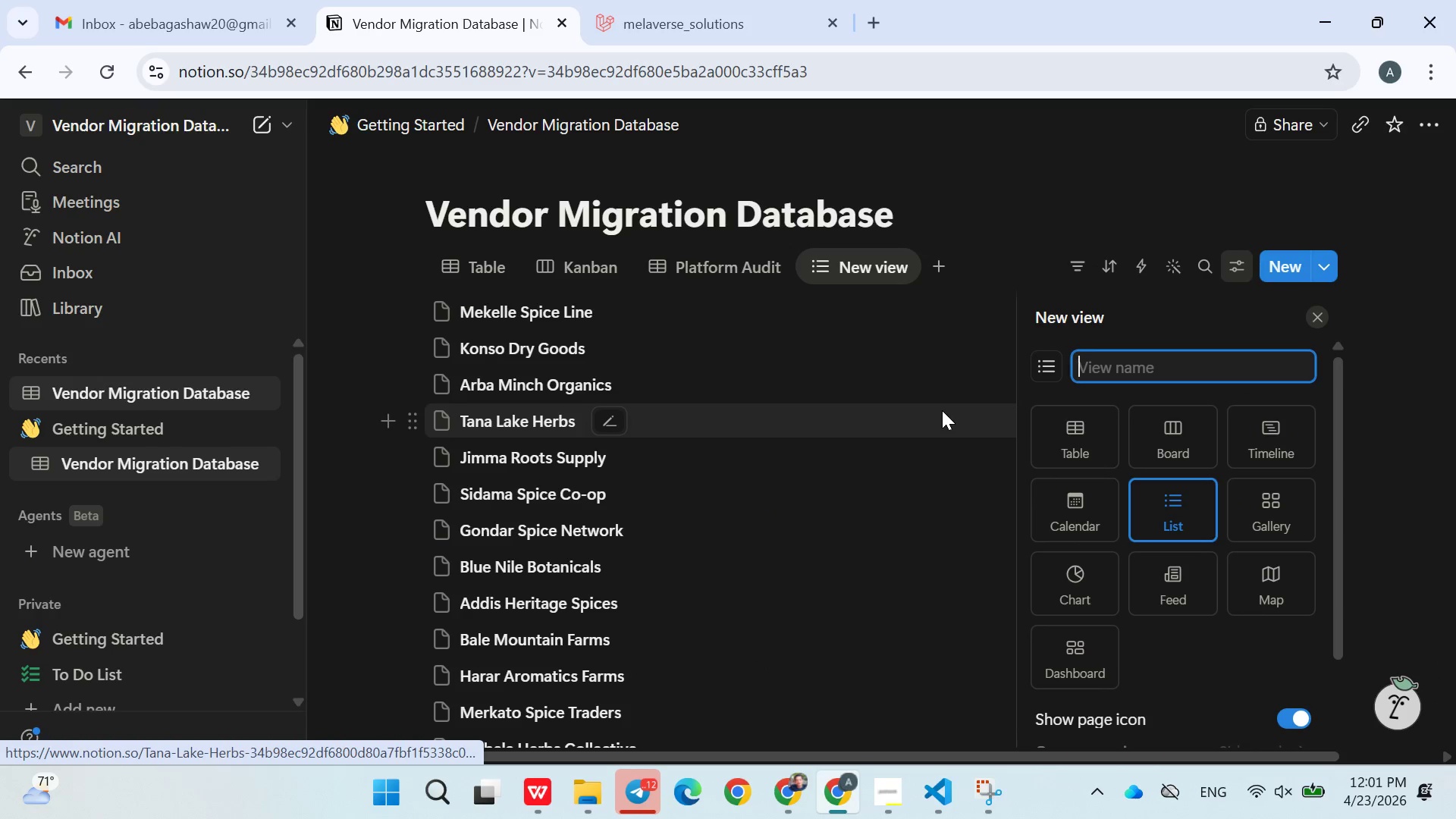 
type(High Priority)
 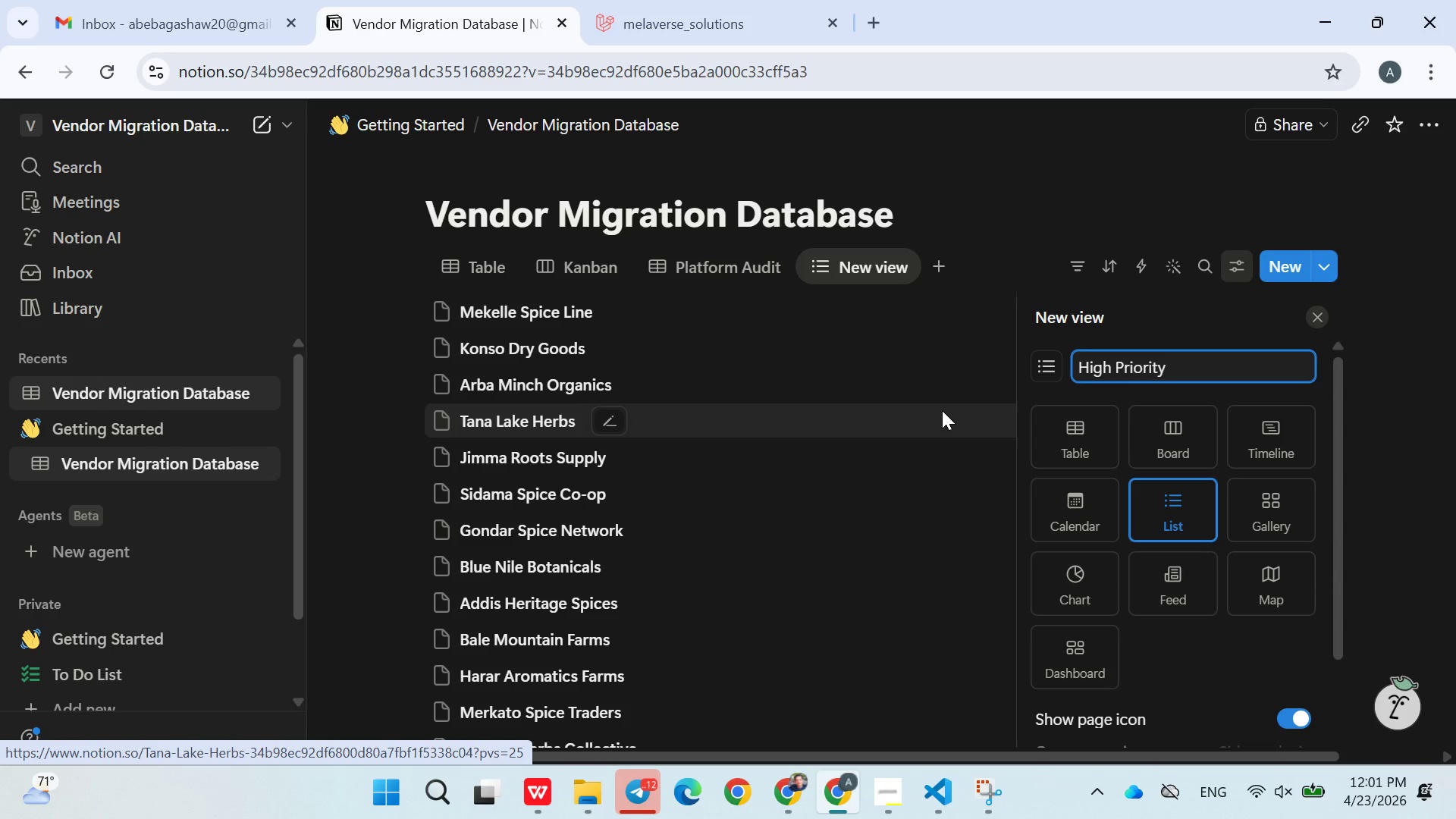 